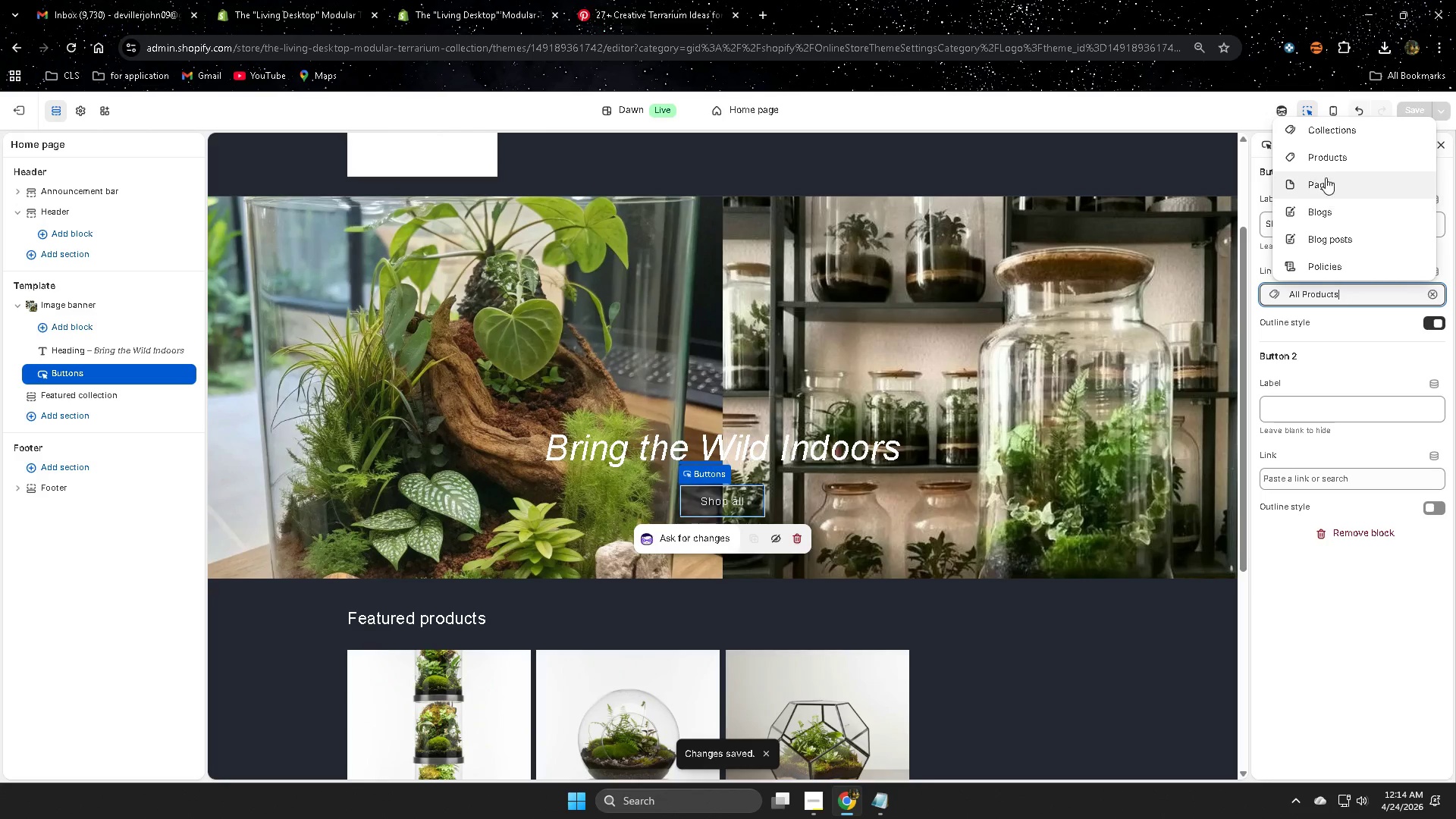 
left_click([1337, 130])
 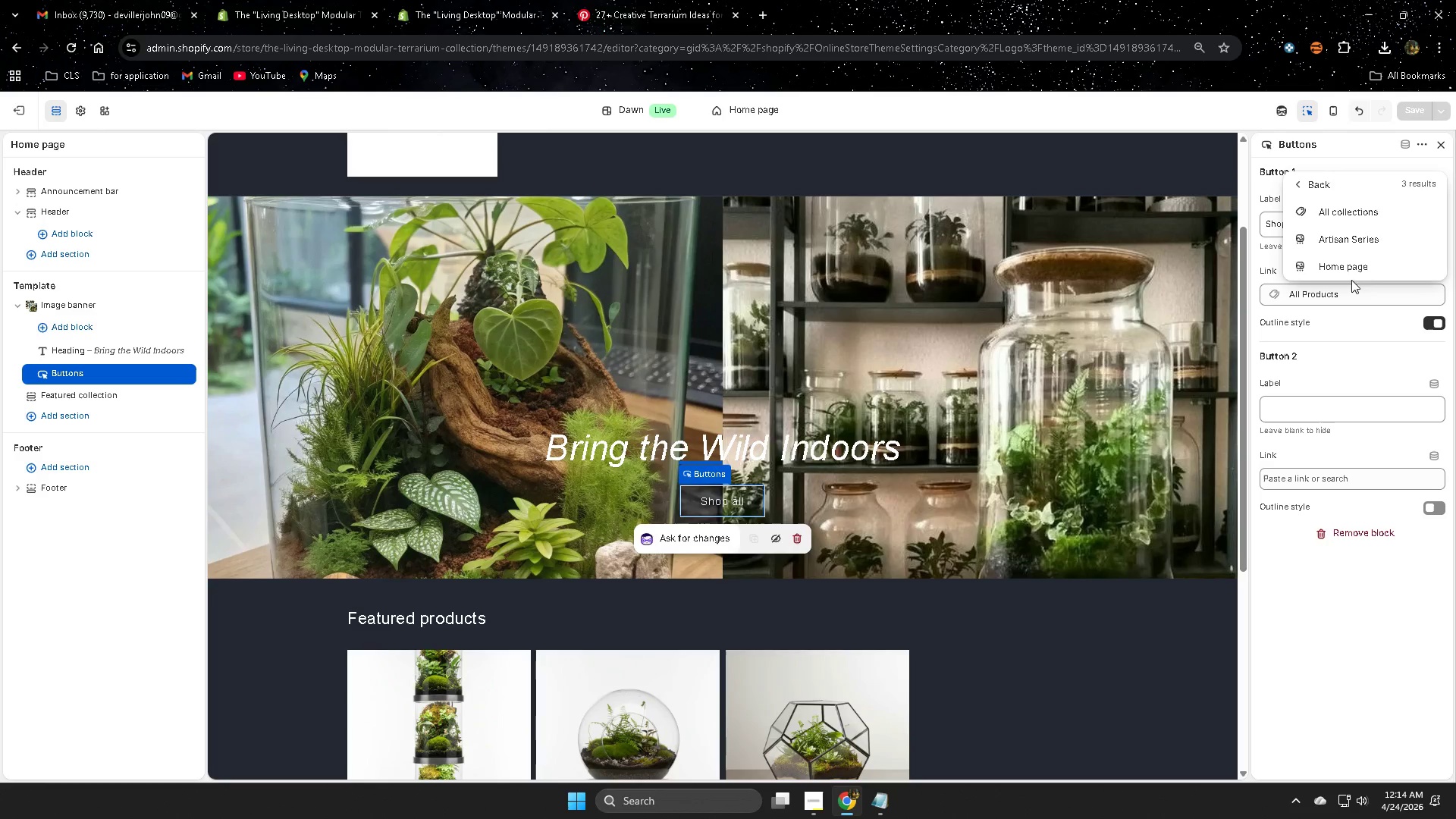 
left_click([1354, 237])
 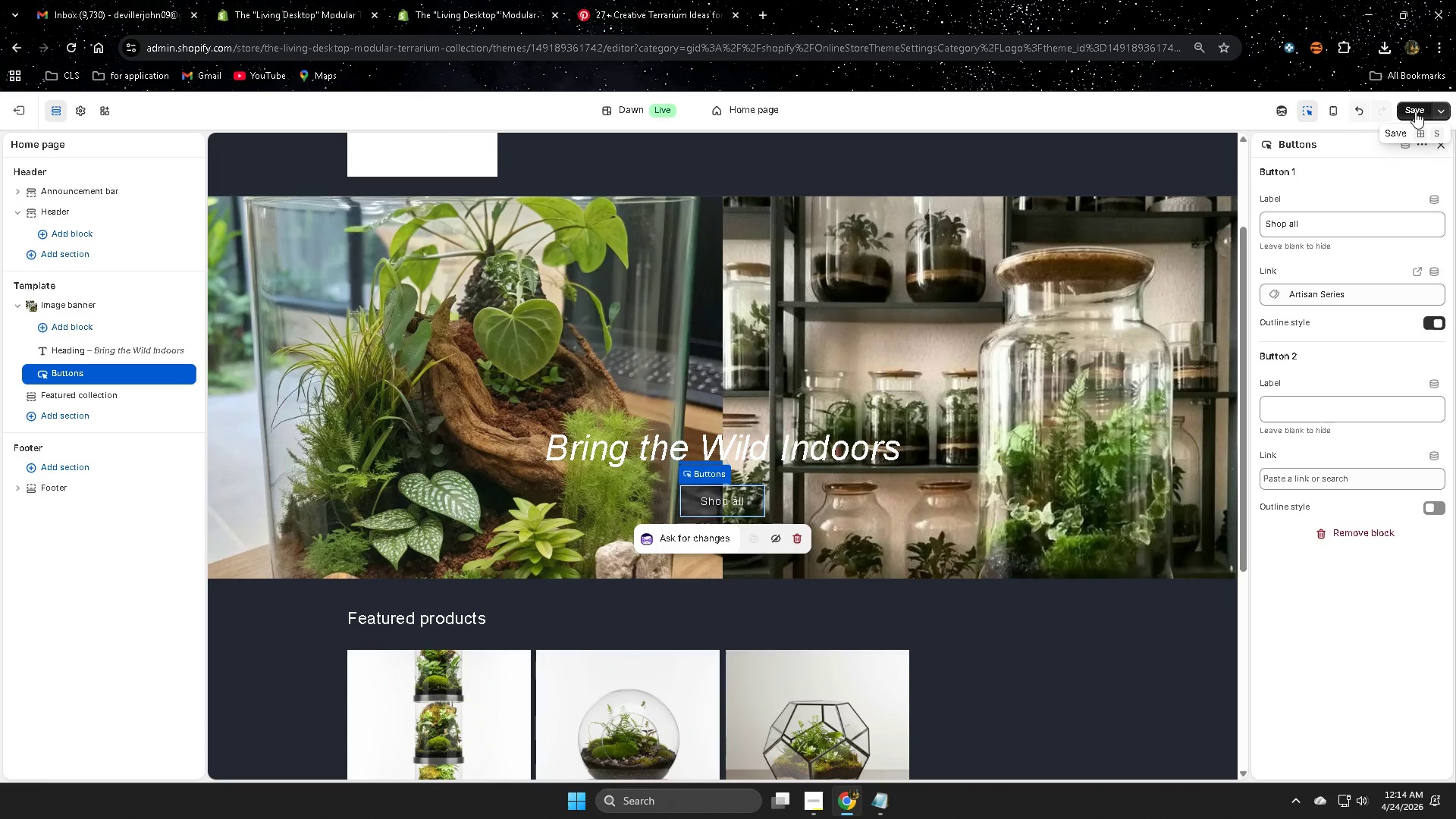 
left_click([1415, 111])
 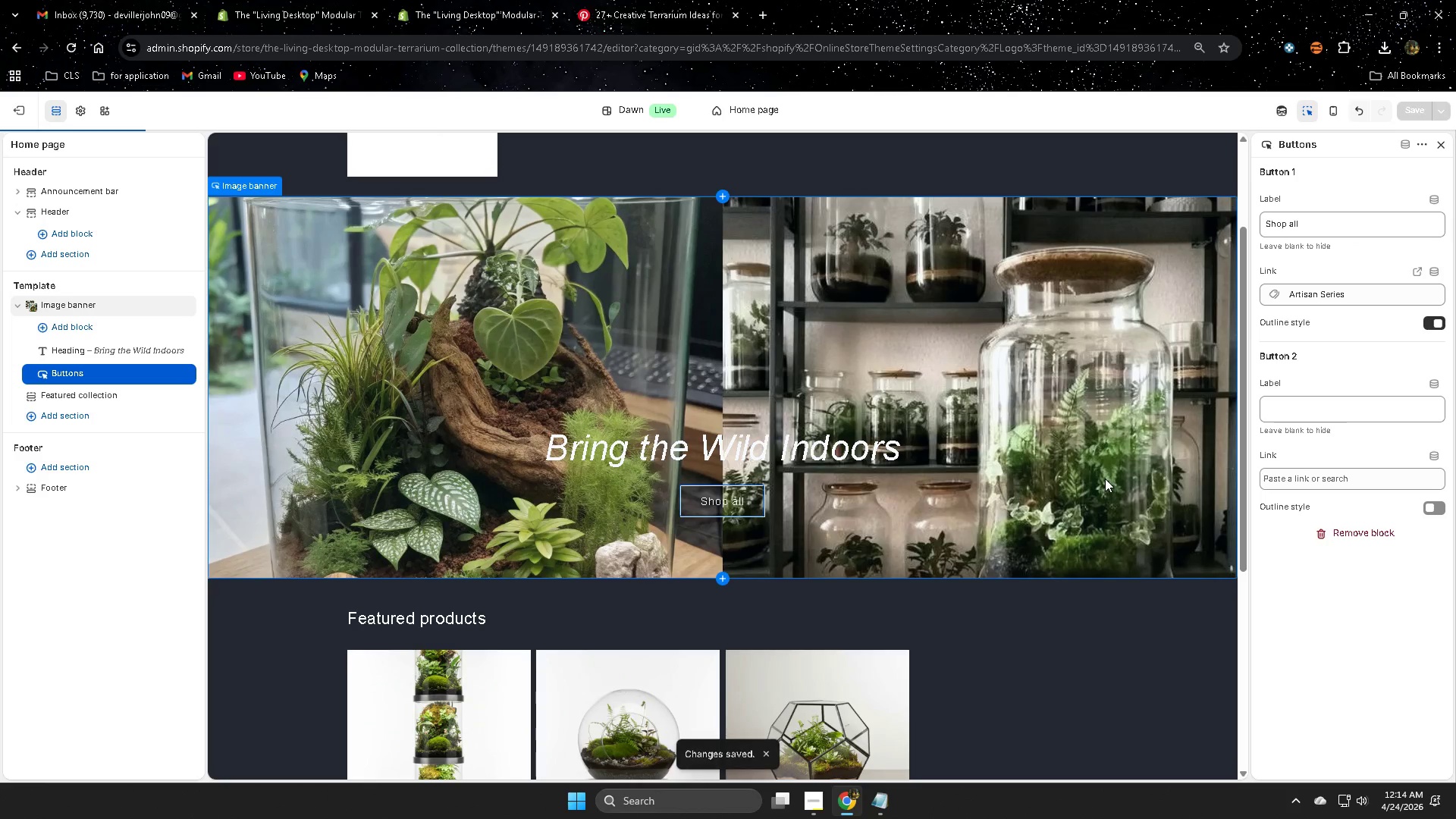 
scroll: coordinate [696, 422], scroll_direction: up, amount: 5.0
 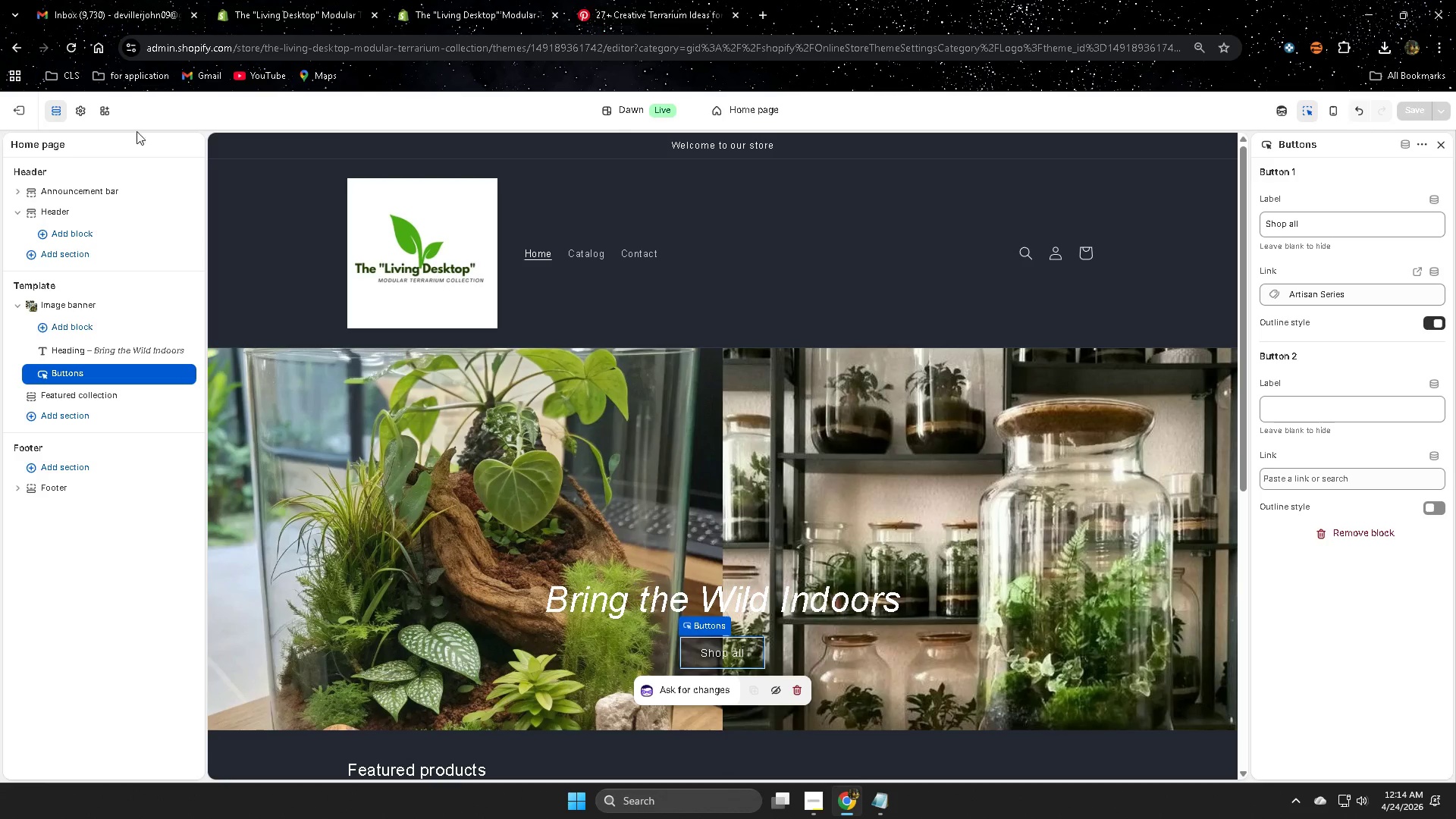 
left_click([19, 112])
 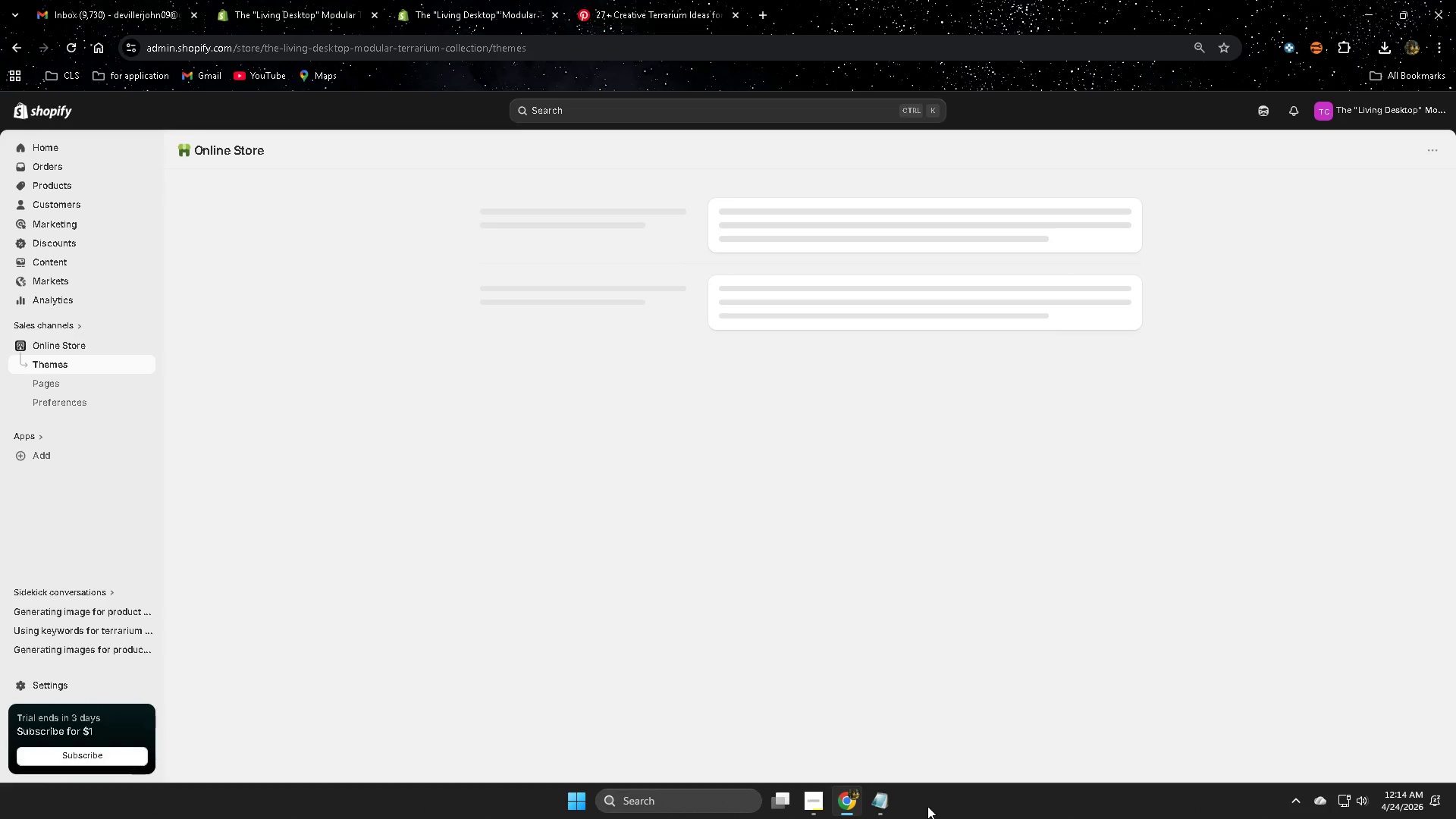 
left_click([814, 807])